 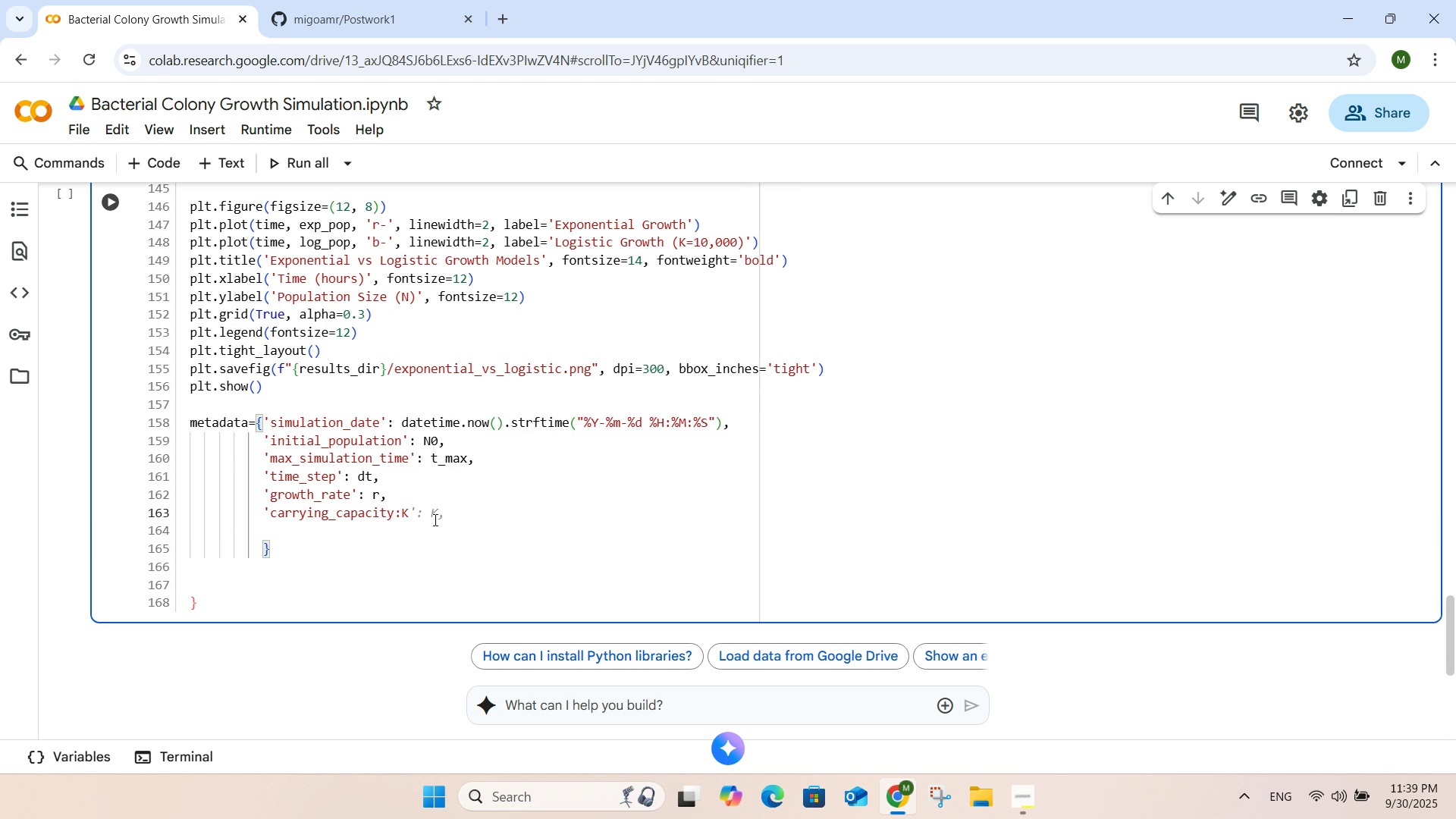 
key(Tab)
 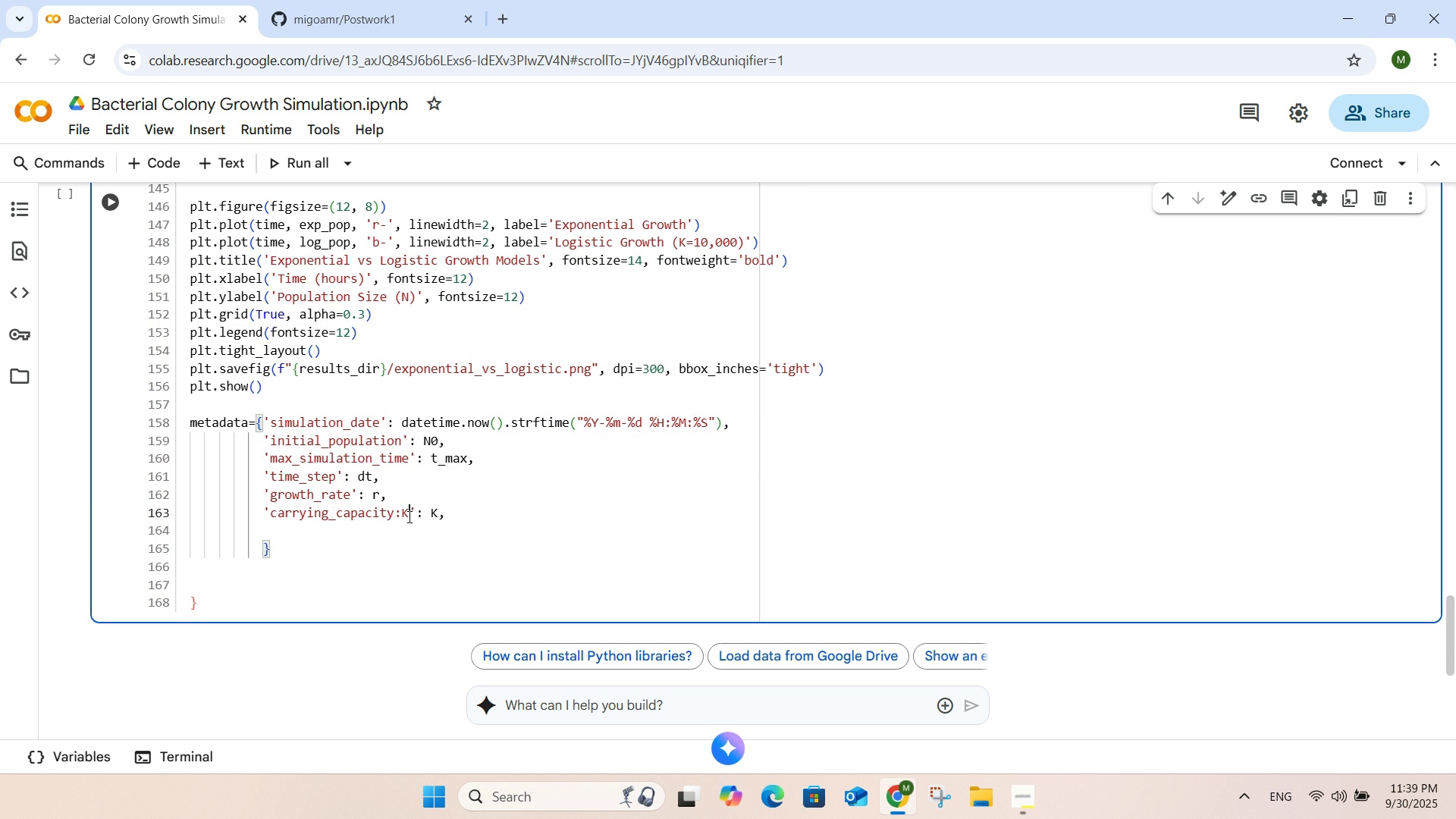 
left_click([408, 516])
 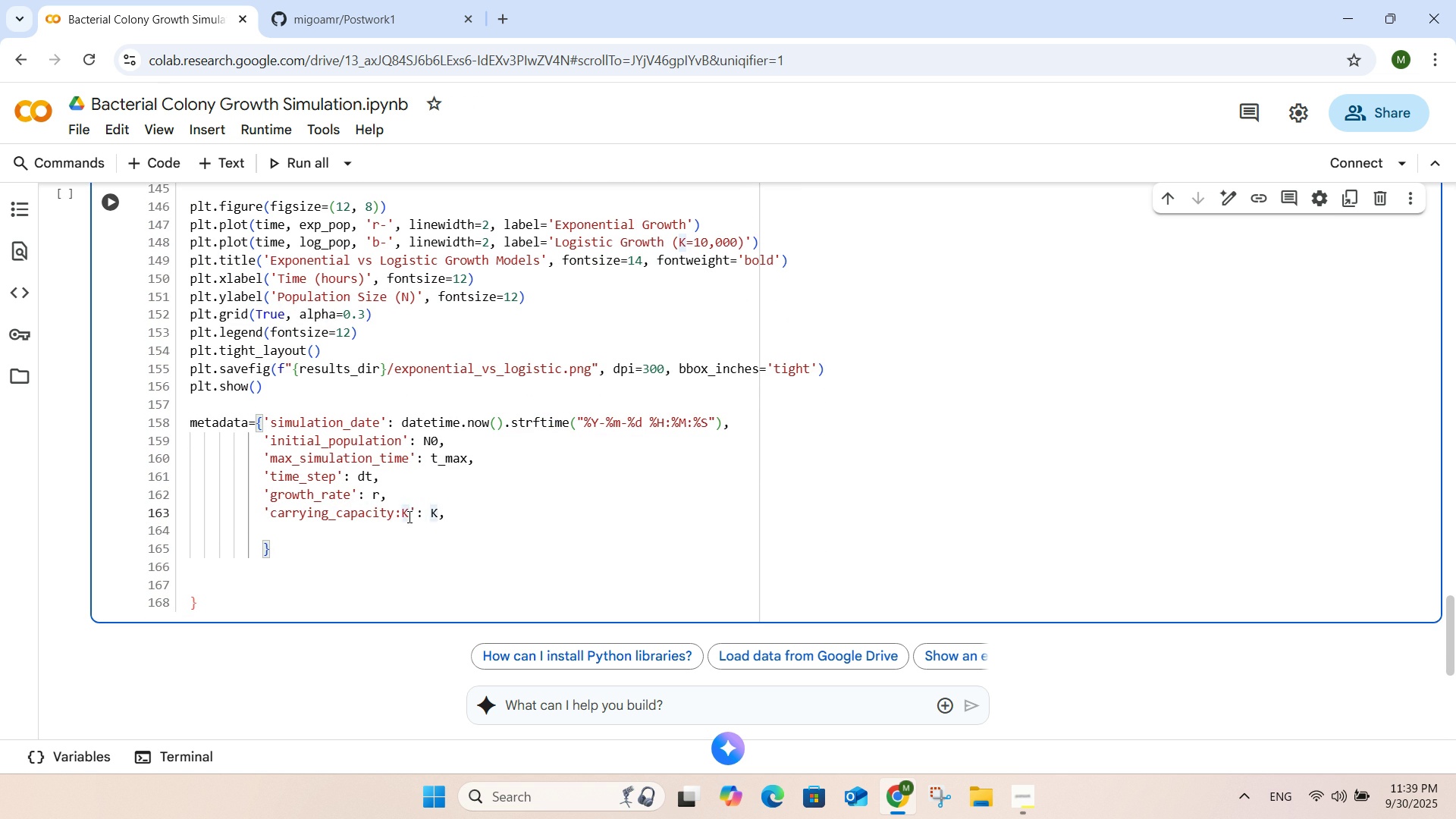 
key(Backspace)
 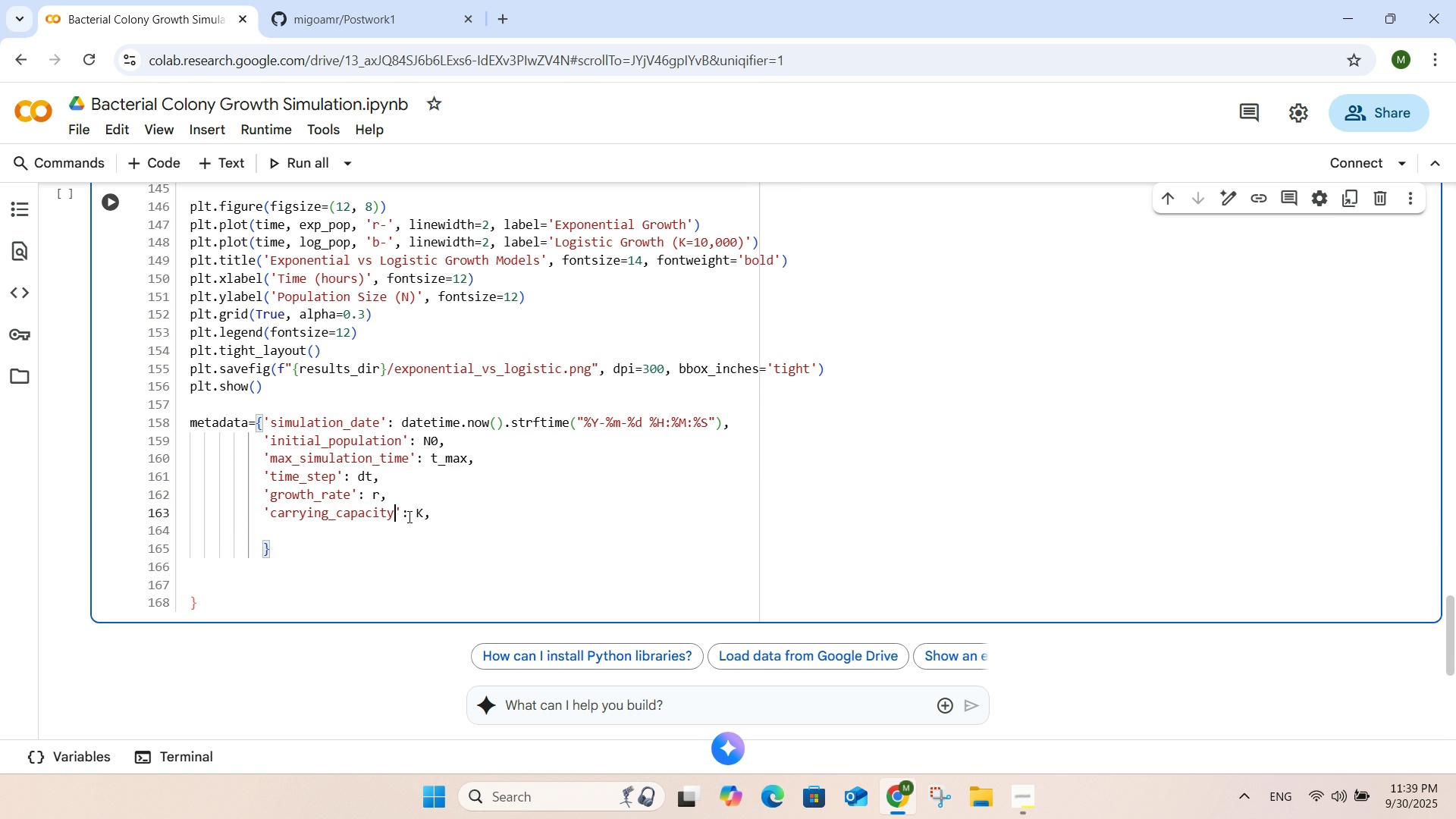 
key(Backspace)
 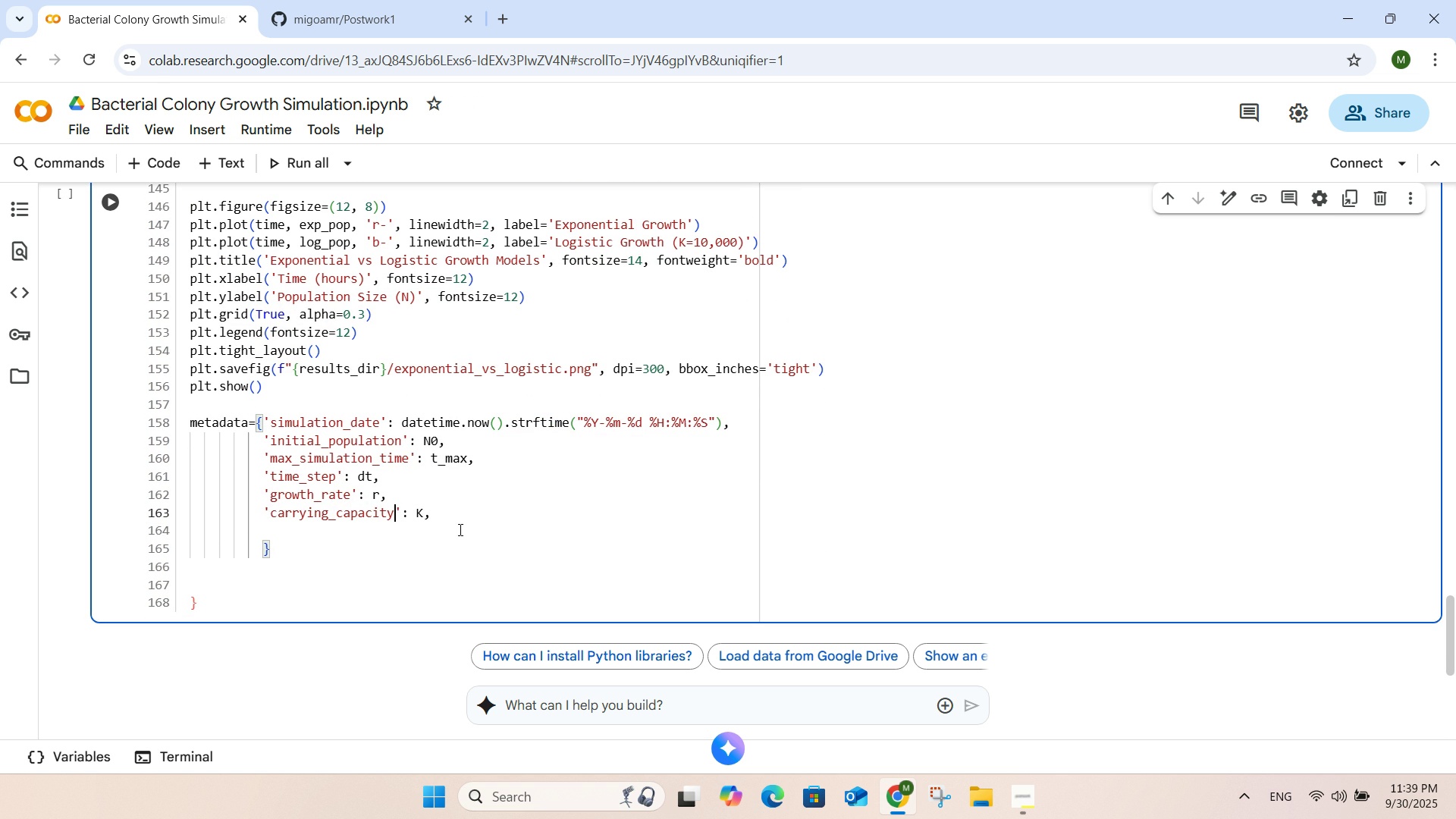 
left_click([305, 526])
 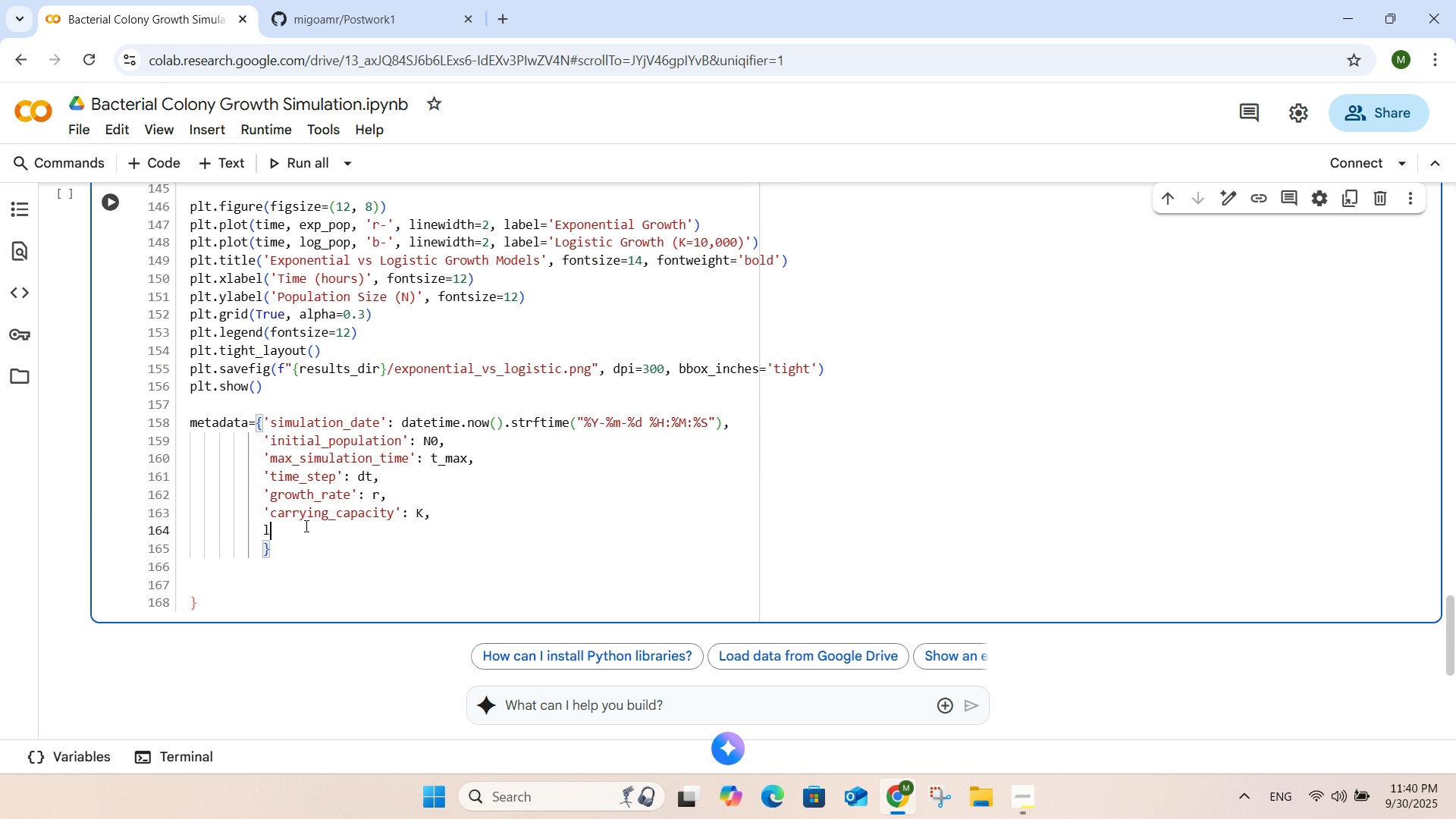 
type(log)
 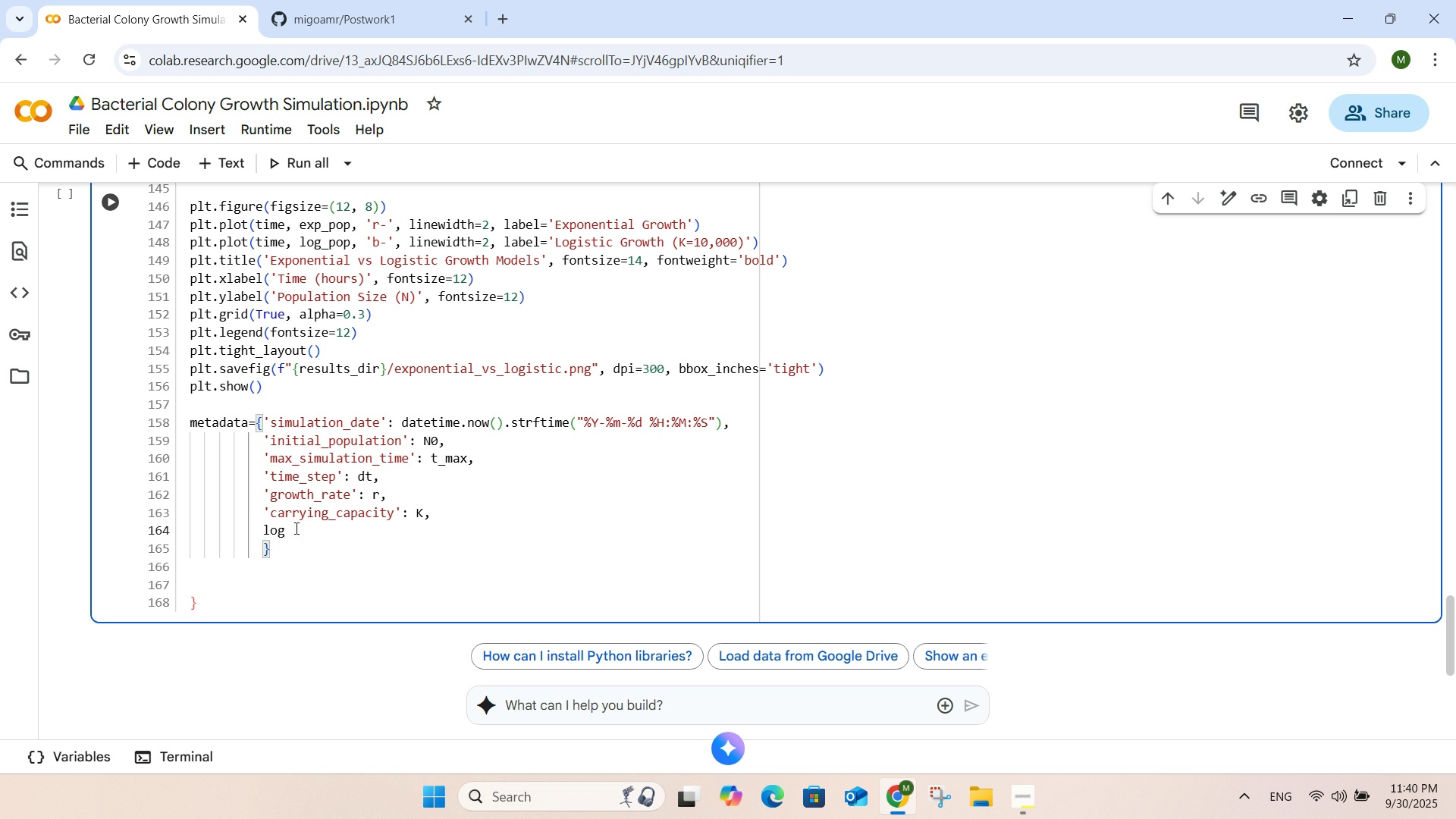 
left_click([263, 529])
 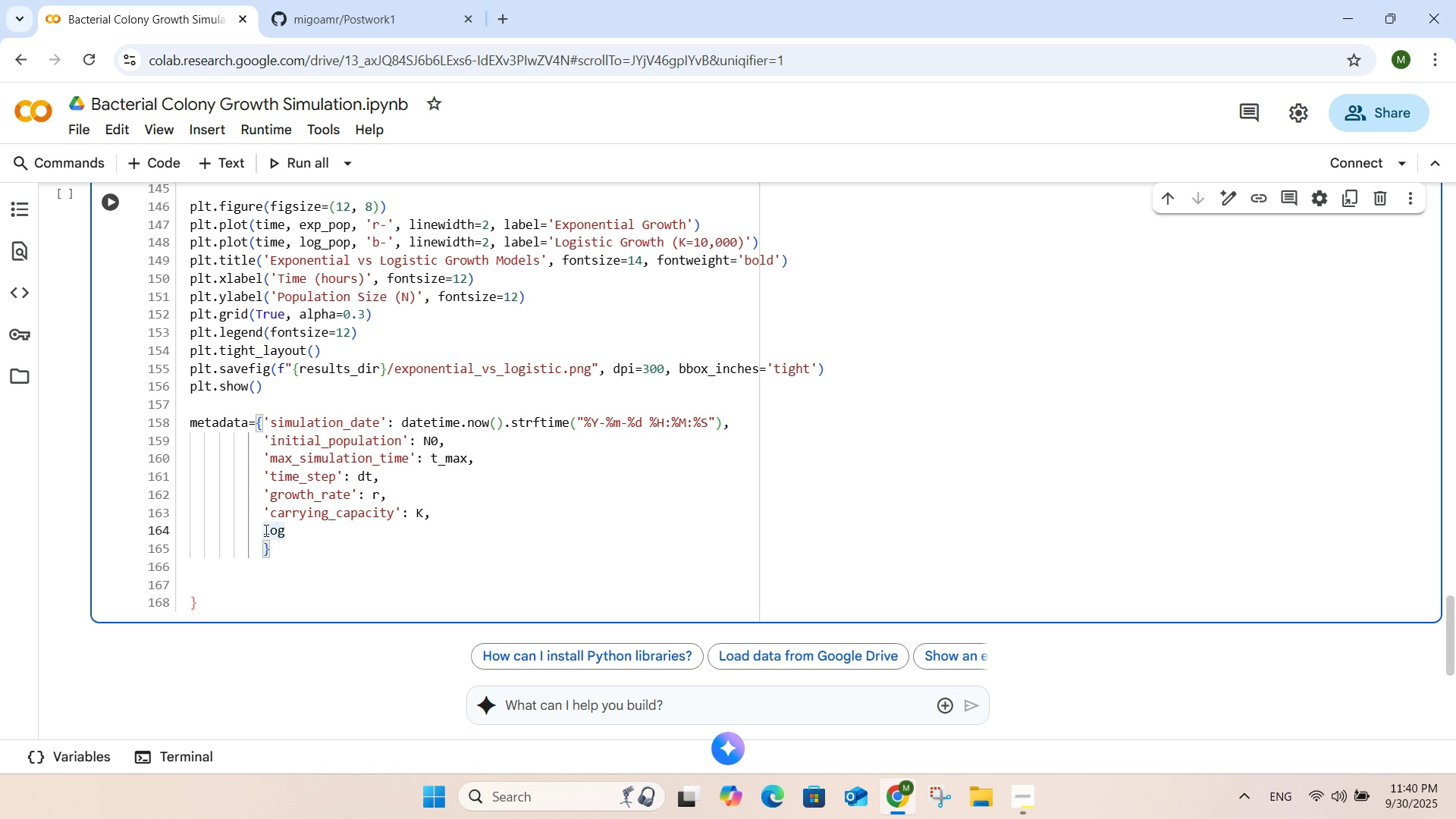 
key(Quote)
 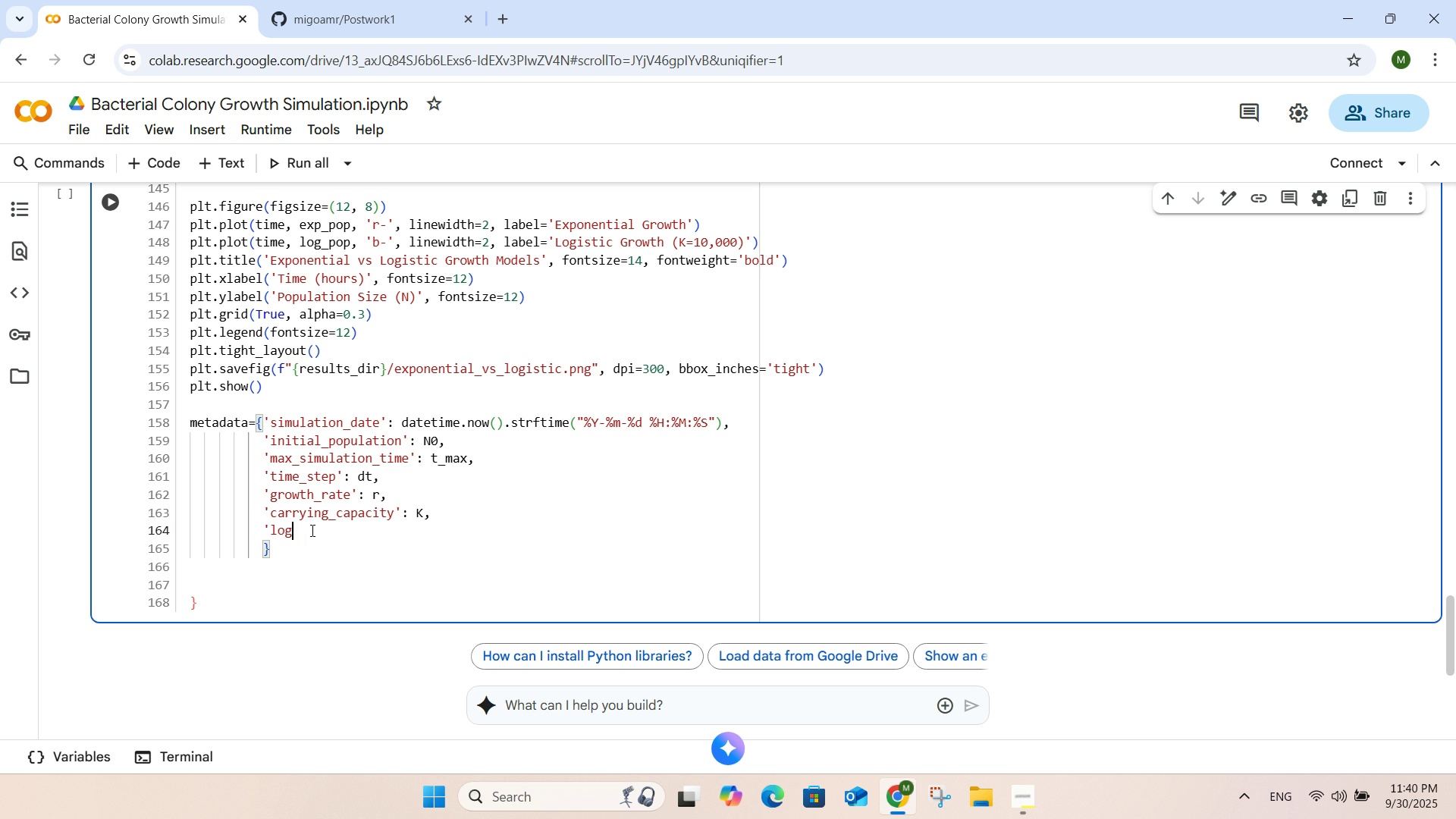 
left_click([311, 530])
 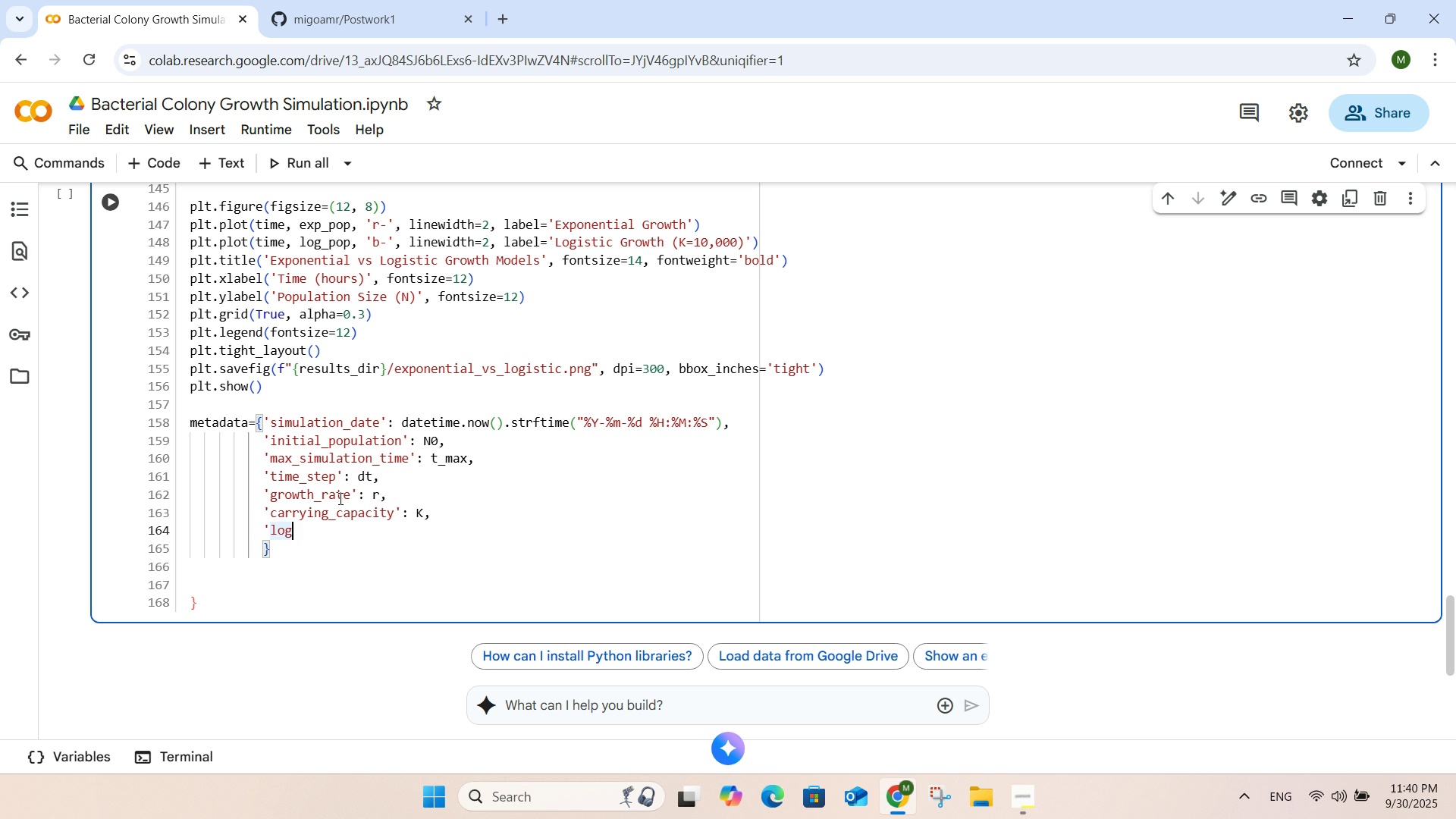 
wait(5.48)
 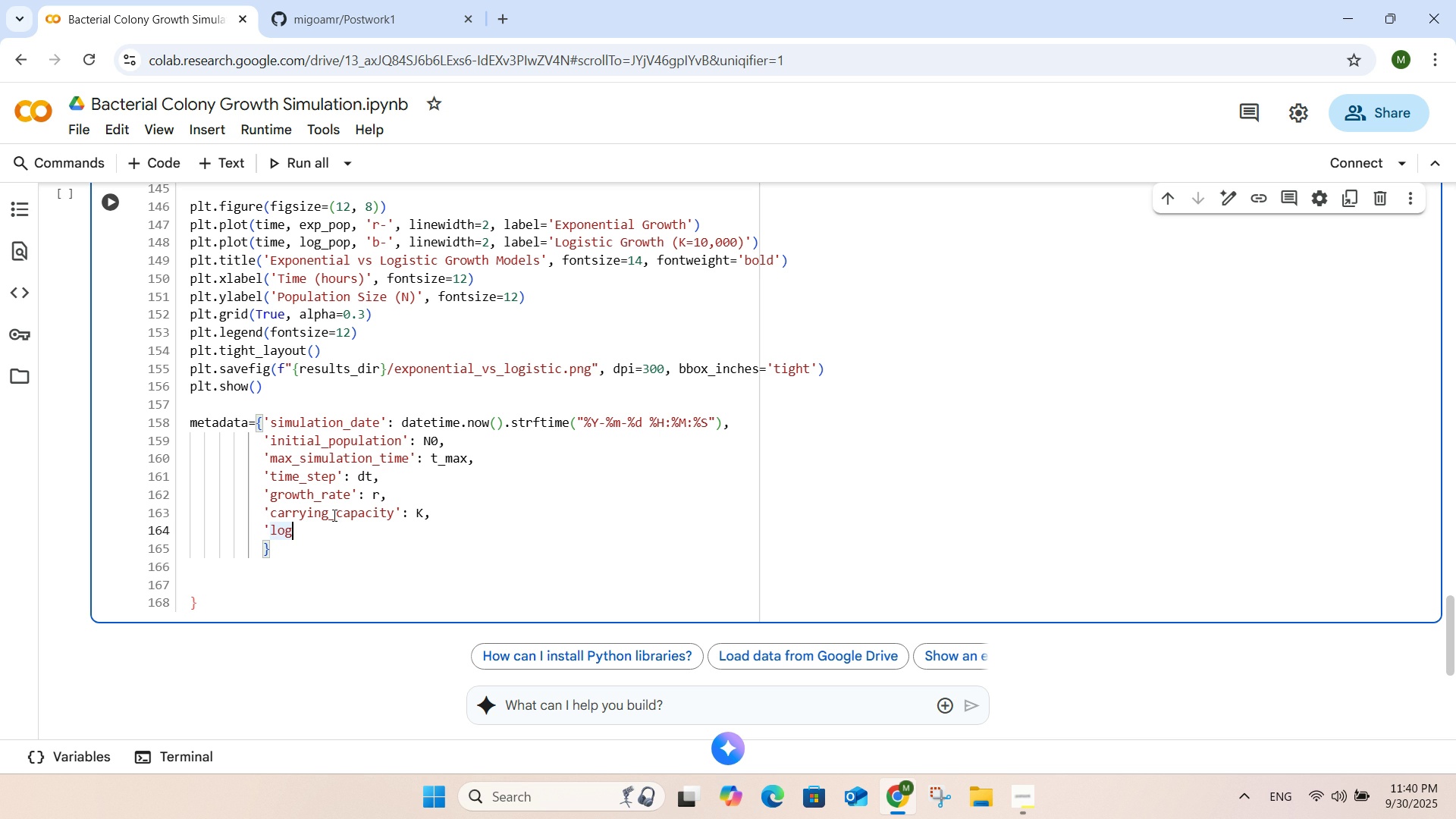 
left_click([348, 491])
 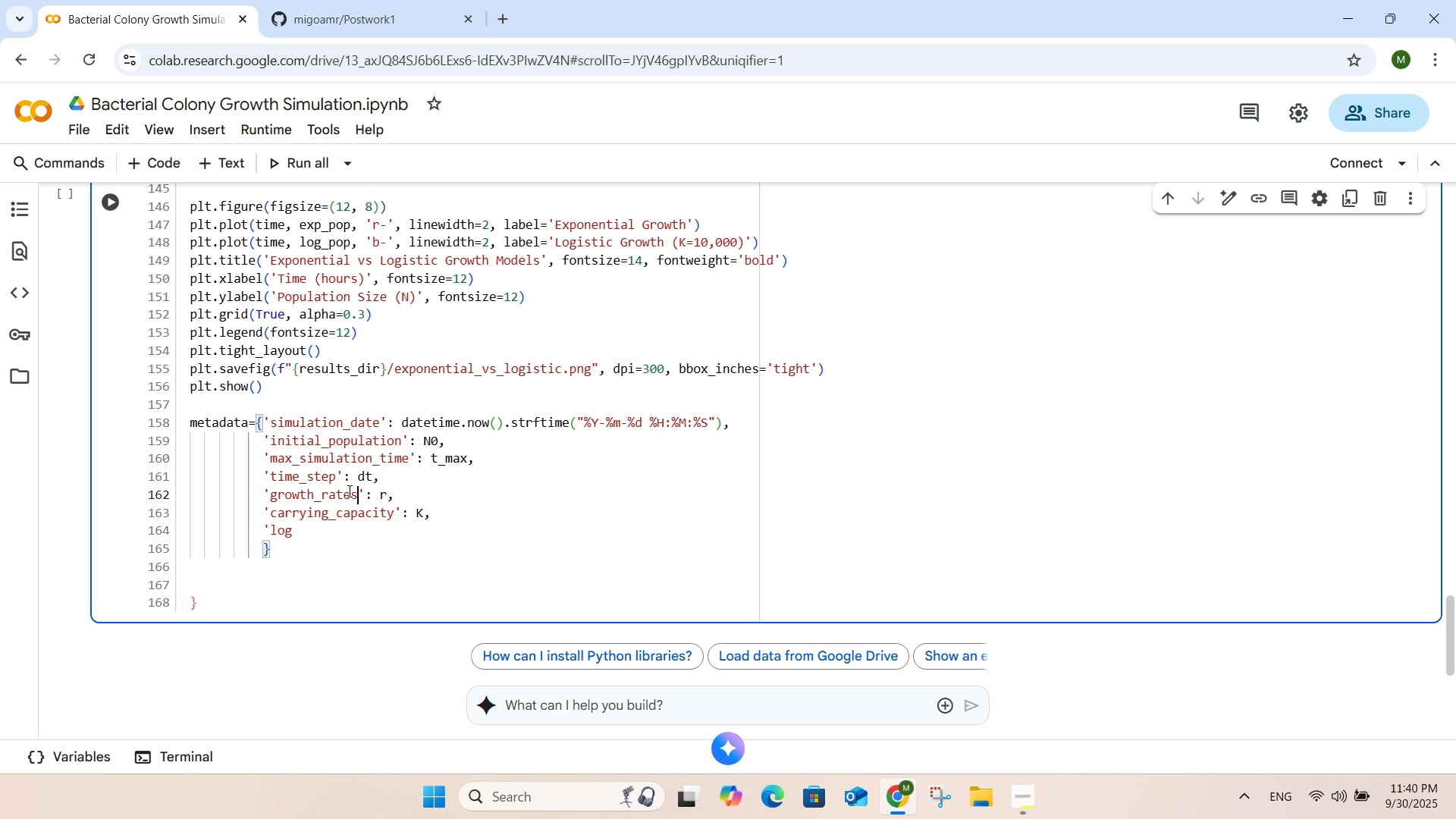 
type(s_tested)
 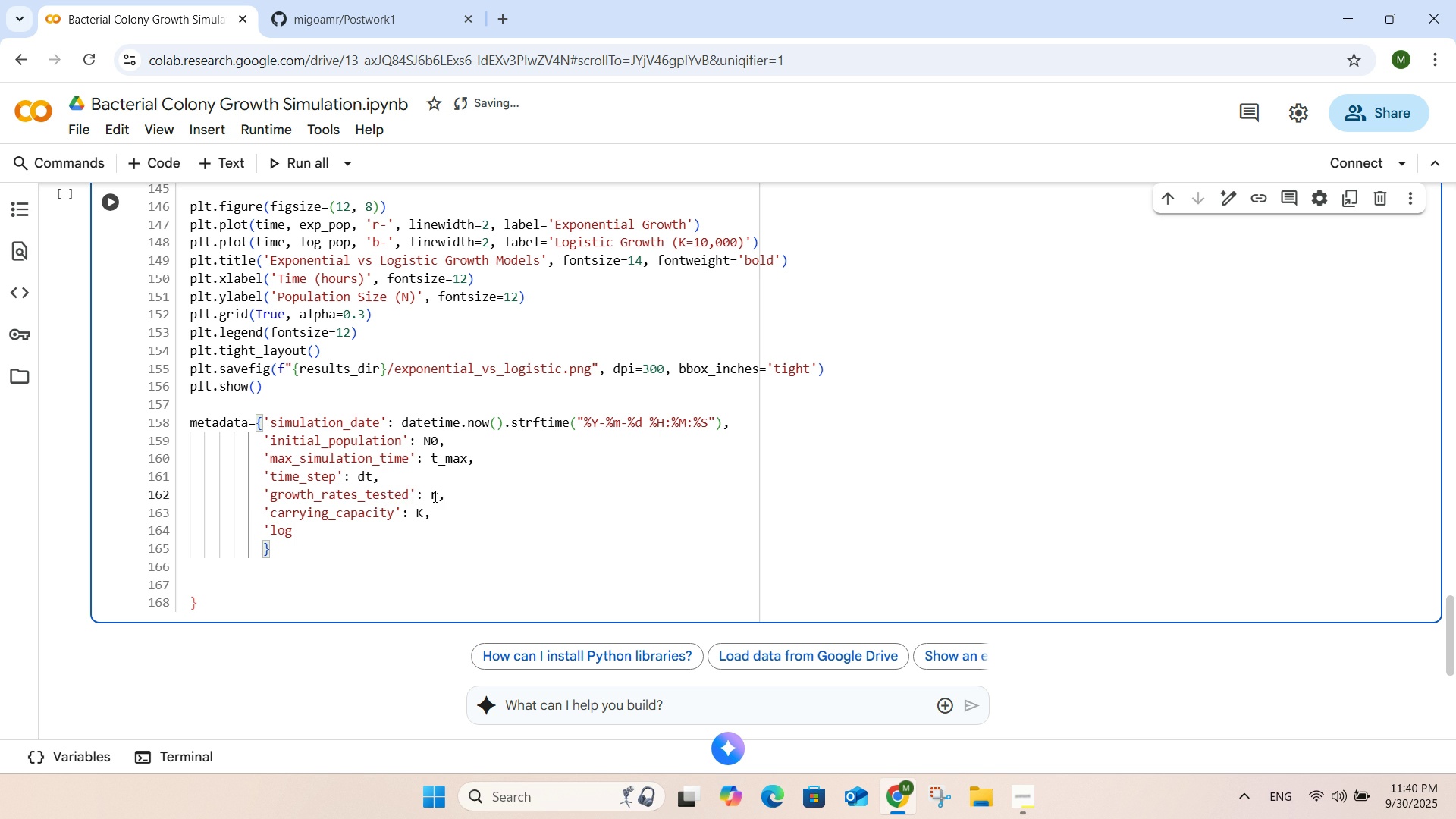 
left_click([436, 497])